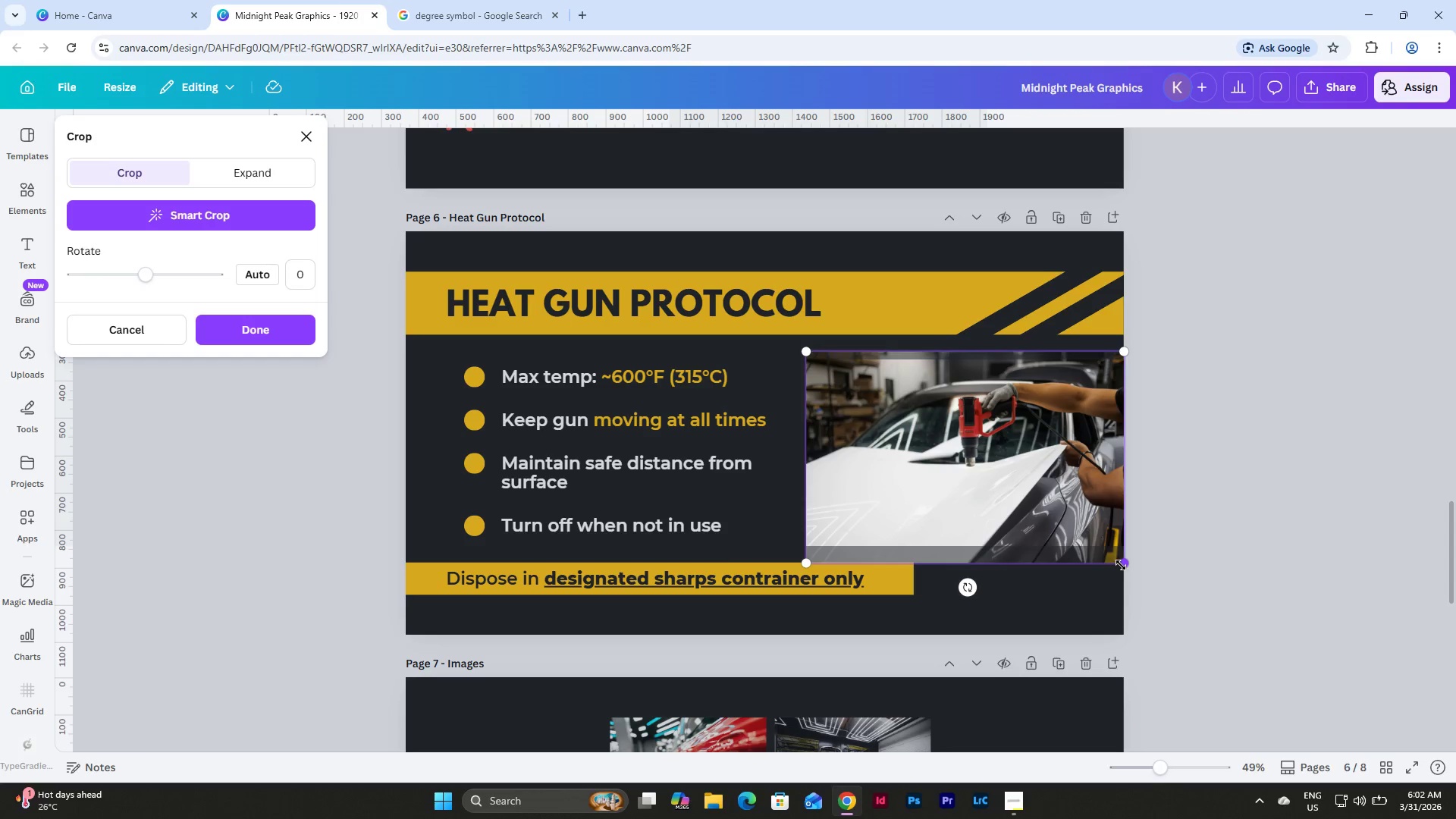 
left_click_drag(start_coordinate=[1122, 565], to_coordinate=[1160, 600])
 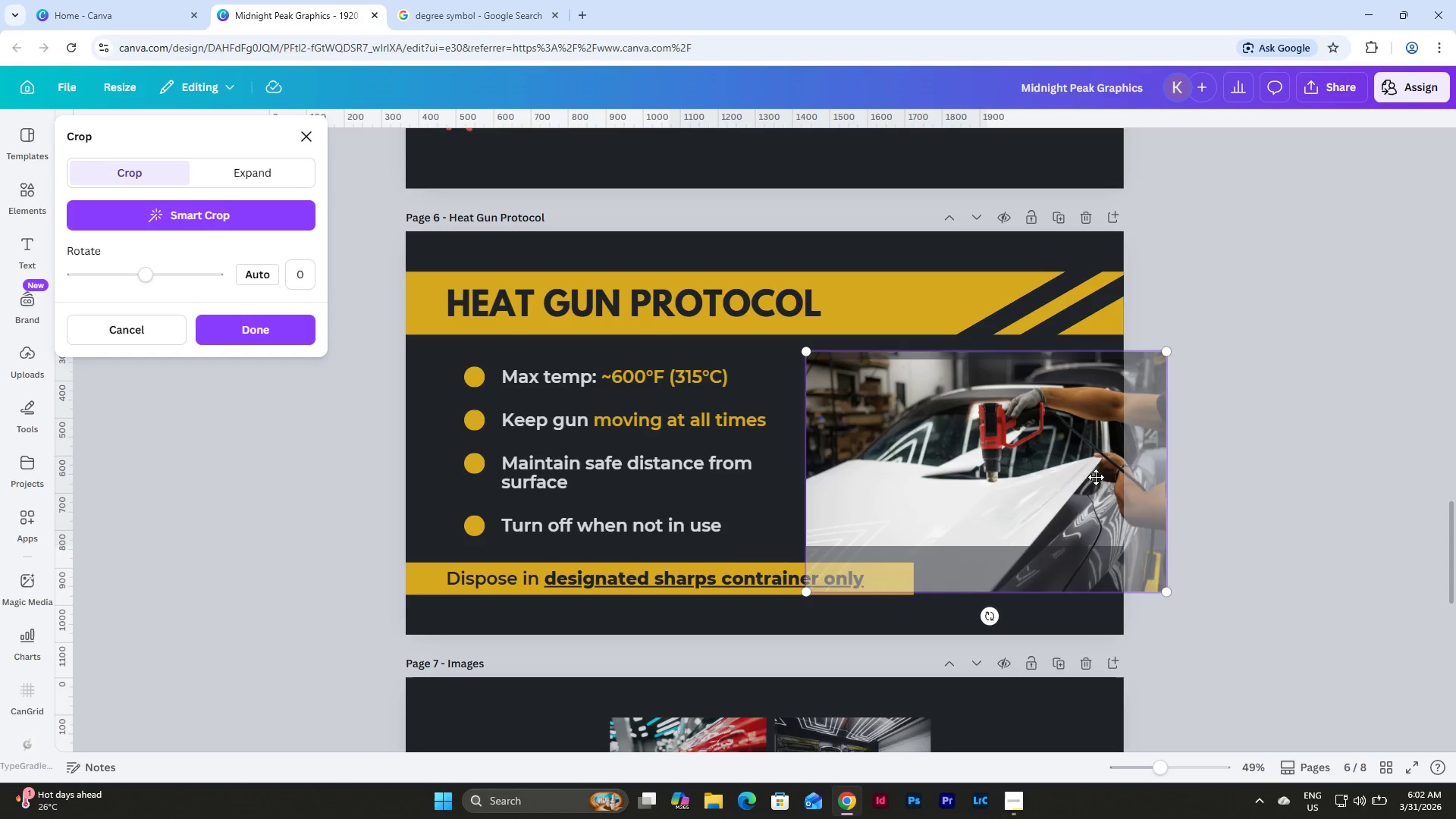 
left_click_drag(start_coordinate=[1091, 473], to_coordinate=[1000, 510])
 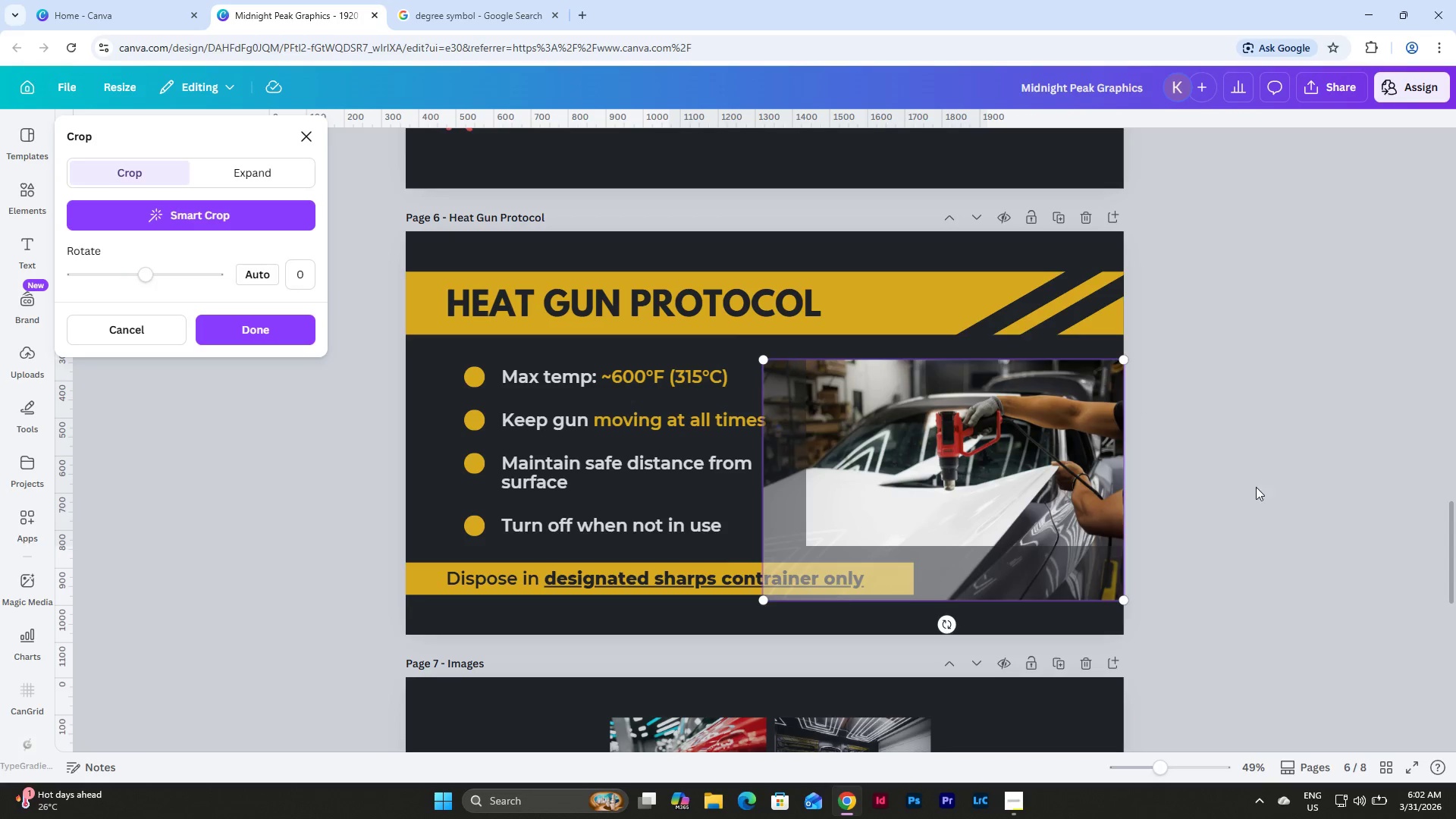 
left_click([1256, 487])
 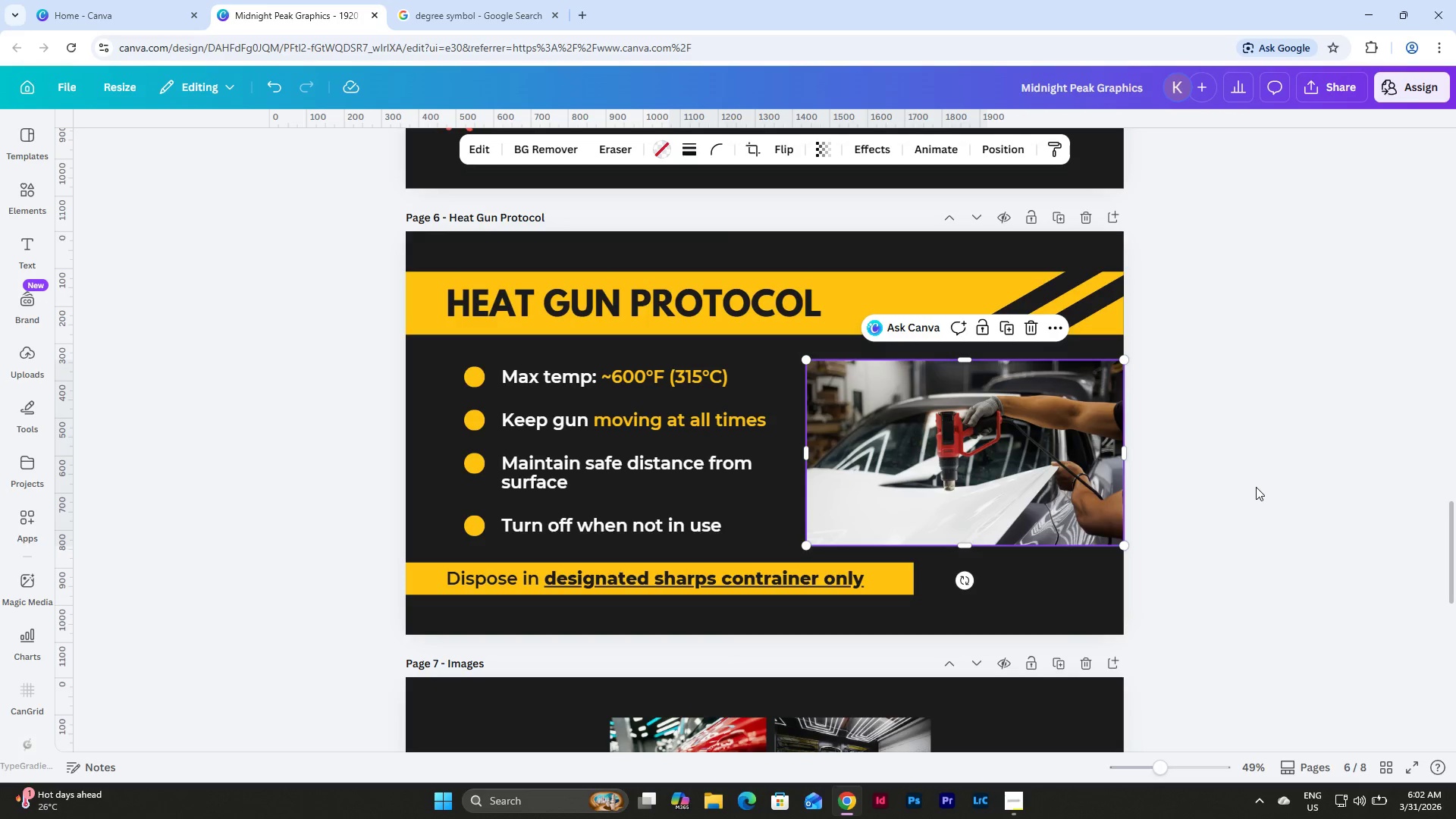 
left_click([1256, 487])
 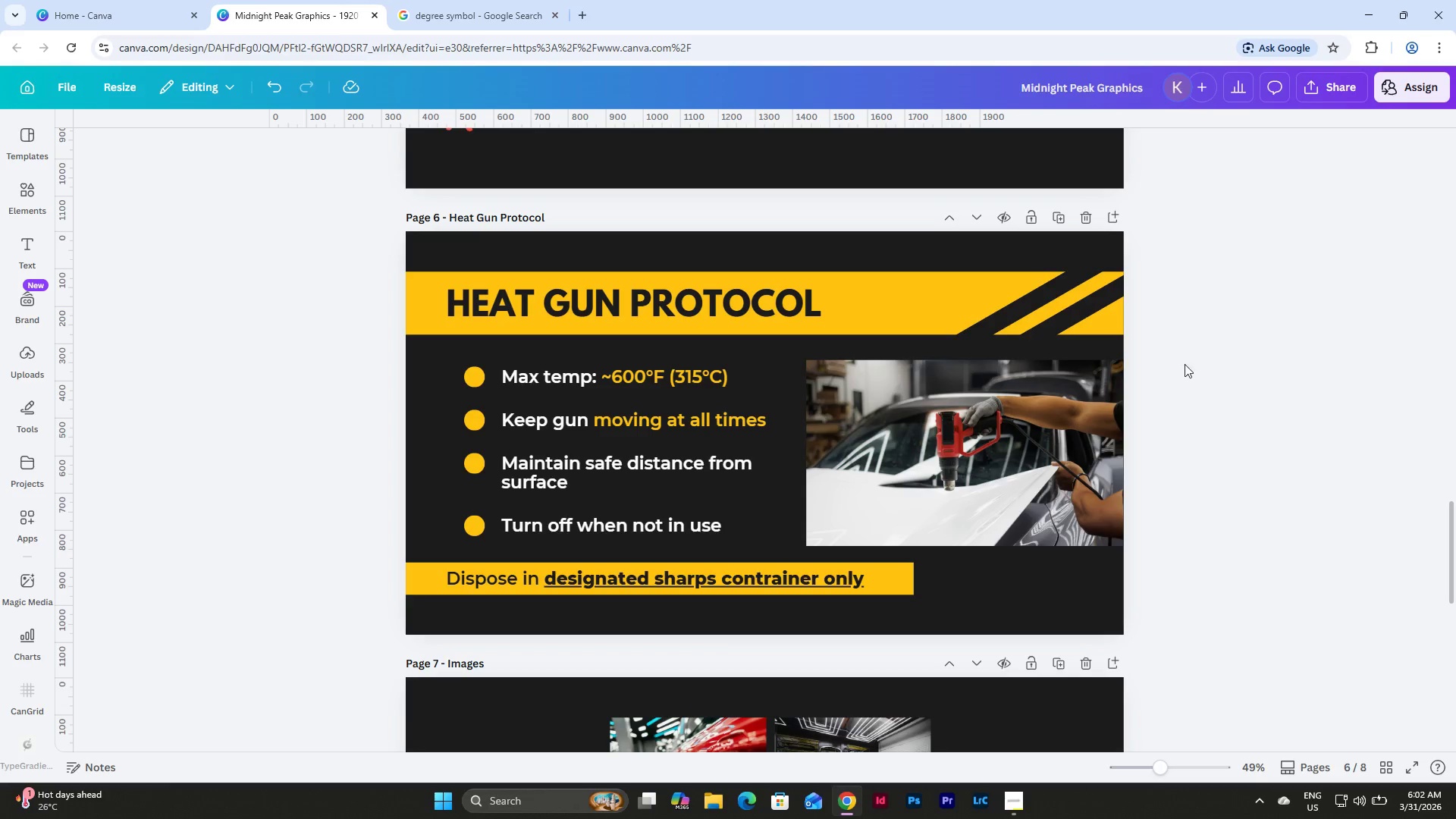 
wait(5.11)
 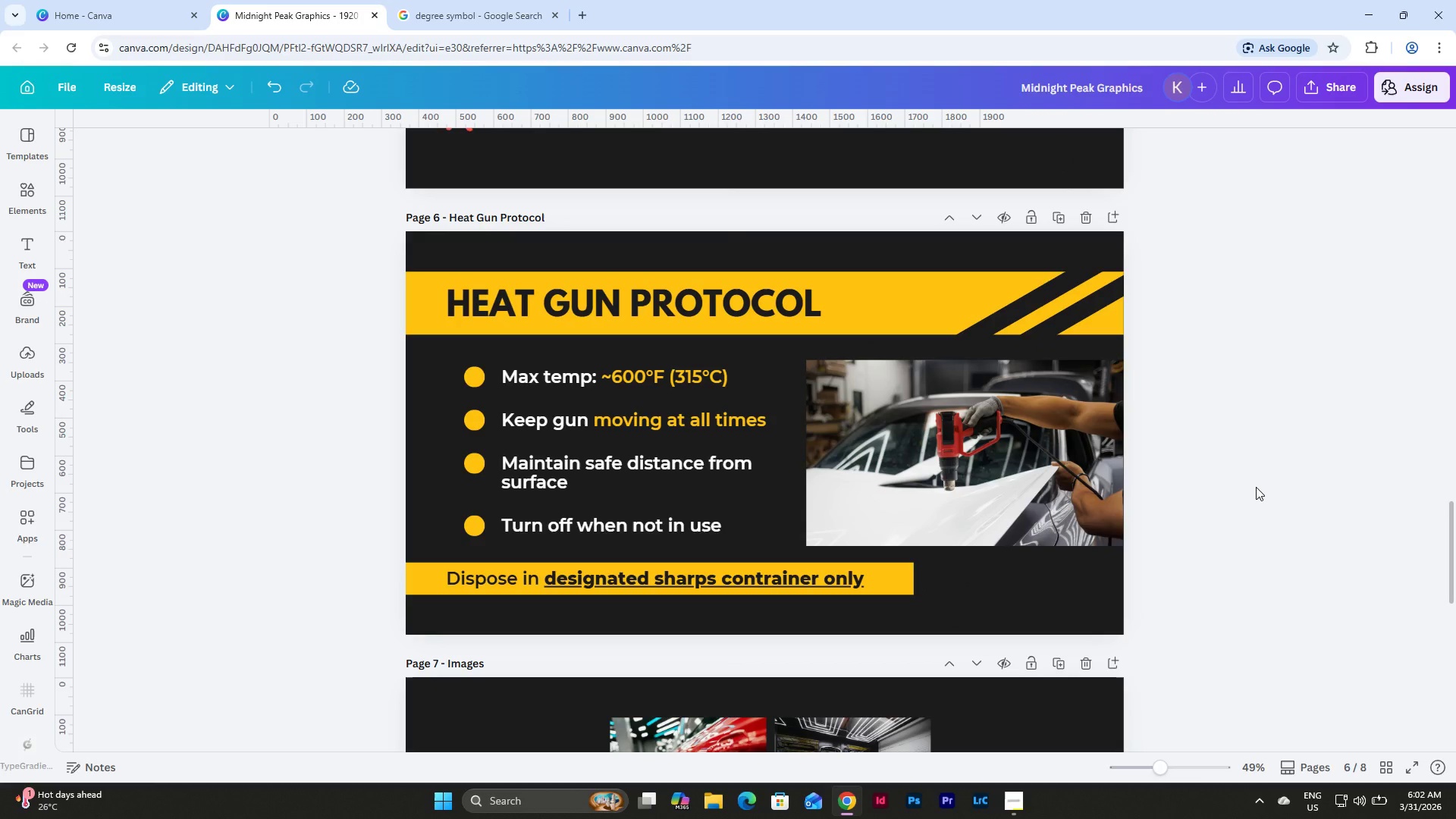 
left_click([1021, 796])